 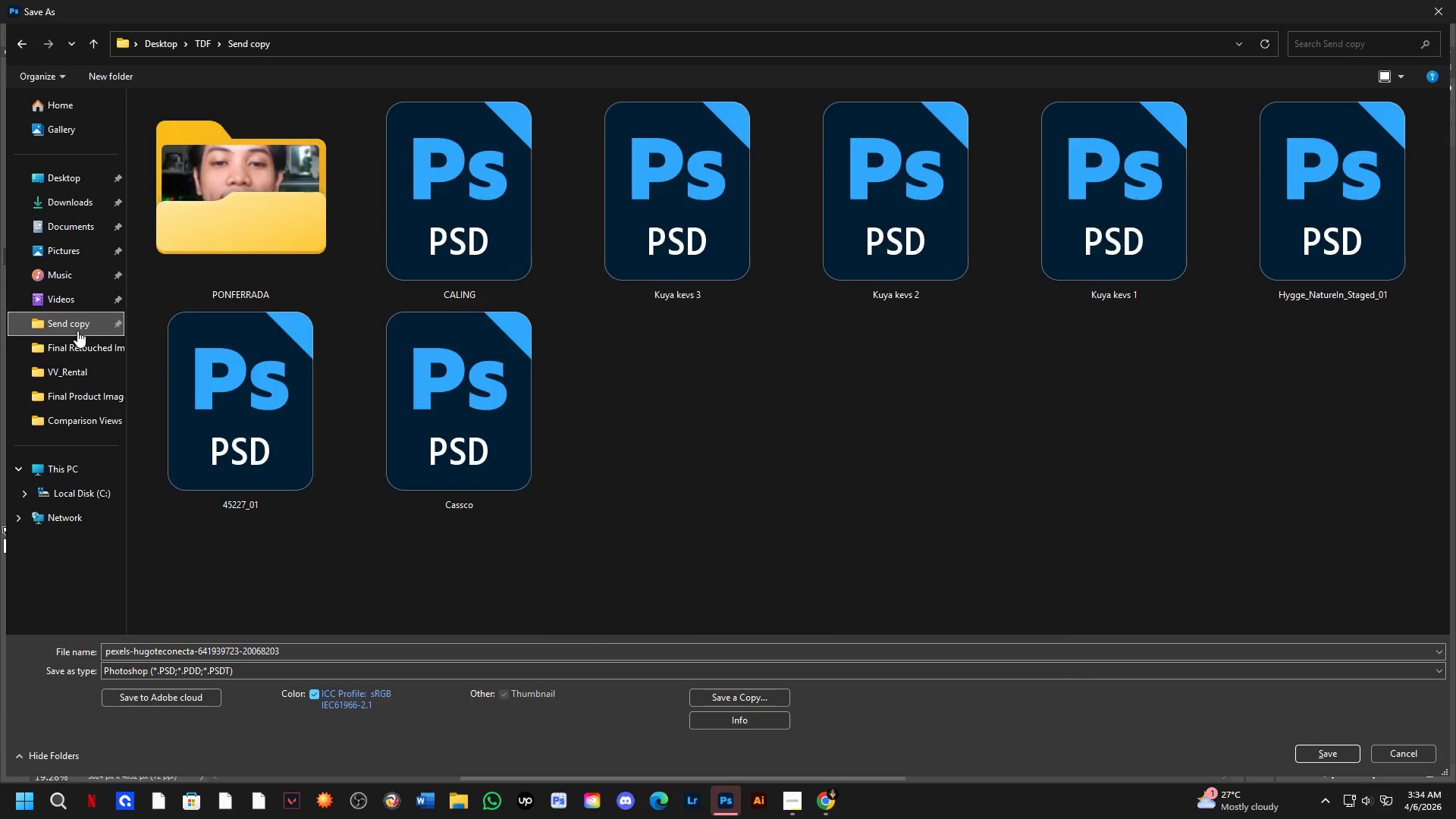 
double_click([81, 249])
 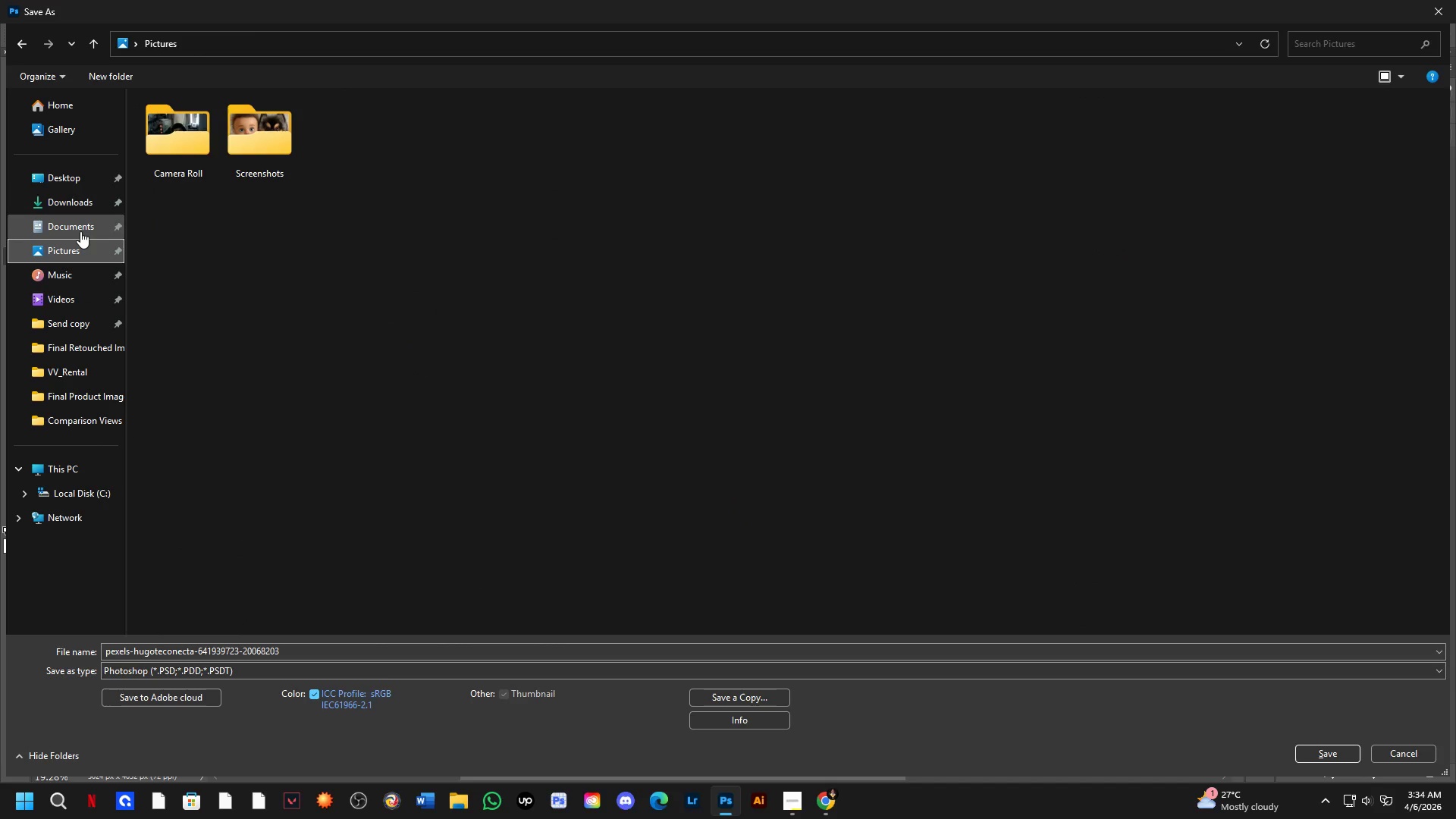 
left_click([80, 231])
 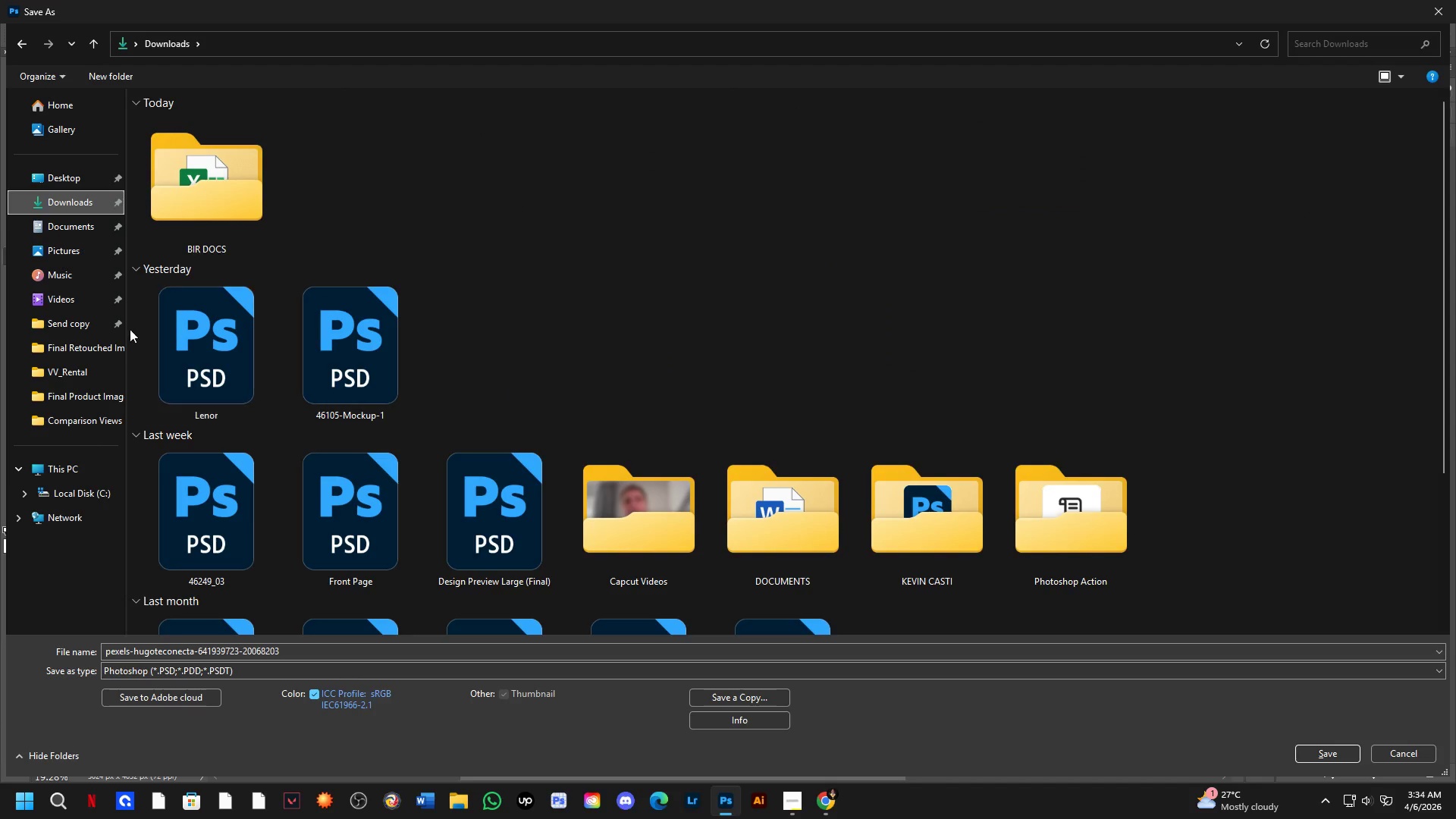 
left_click([66, 403])
 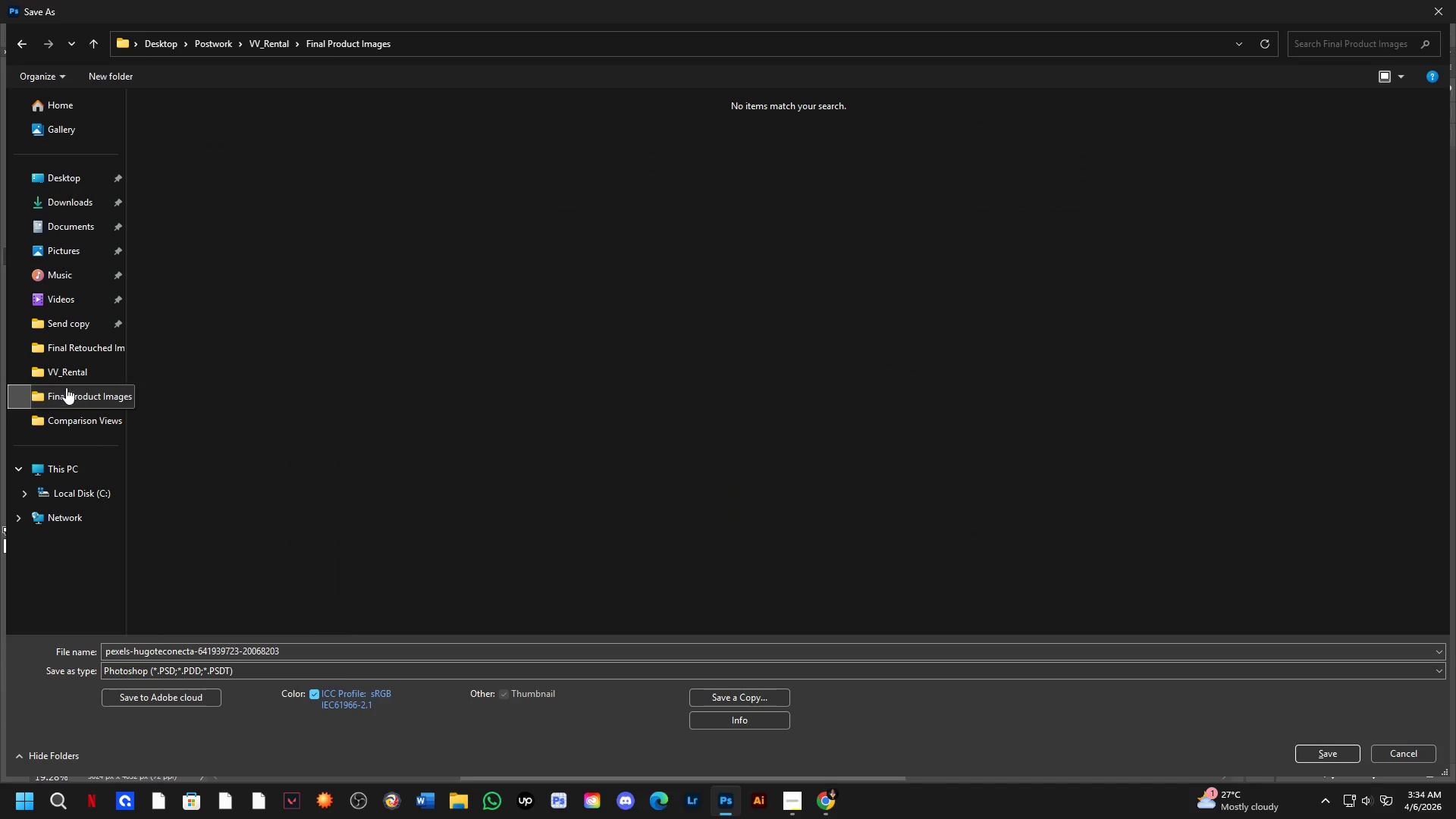 
left_click([66, 374])
 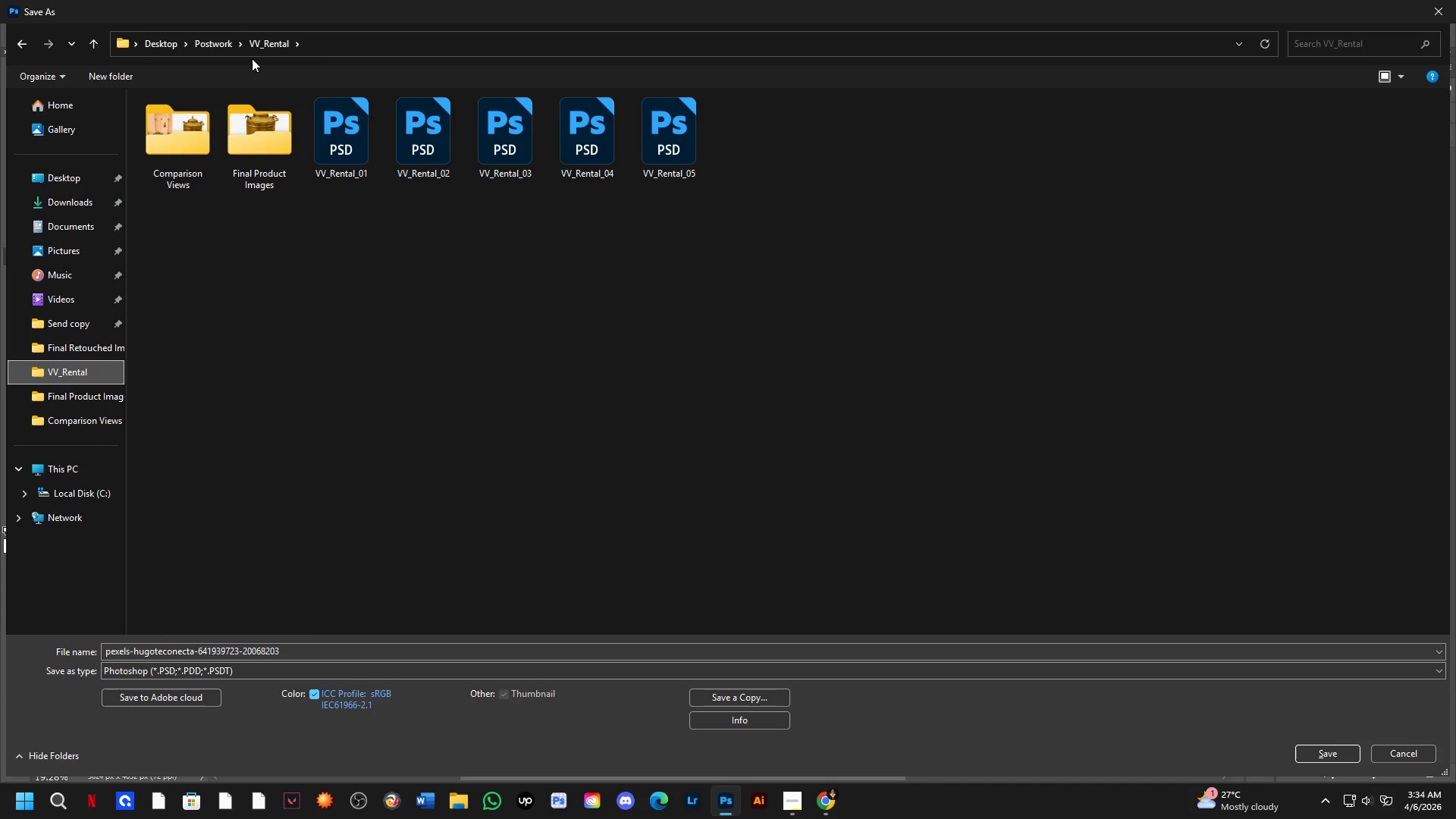 
left_click([202, 46])
 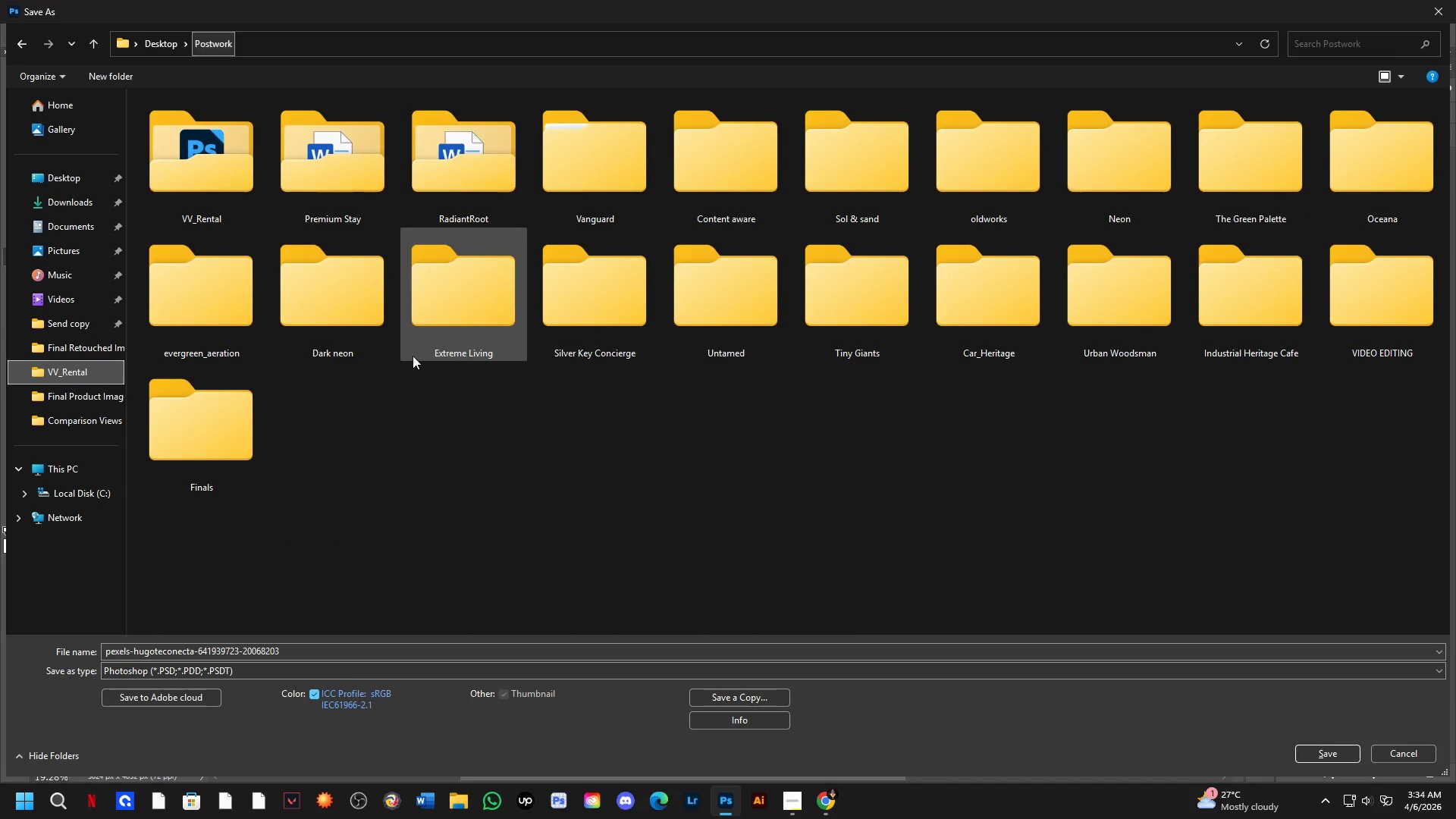 
right_click([424, 423])
 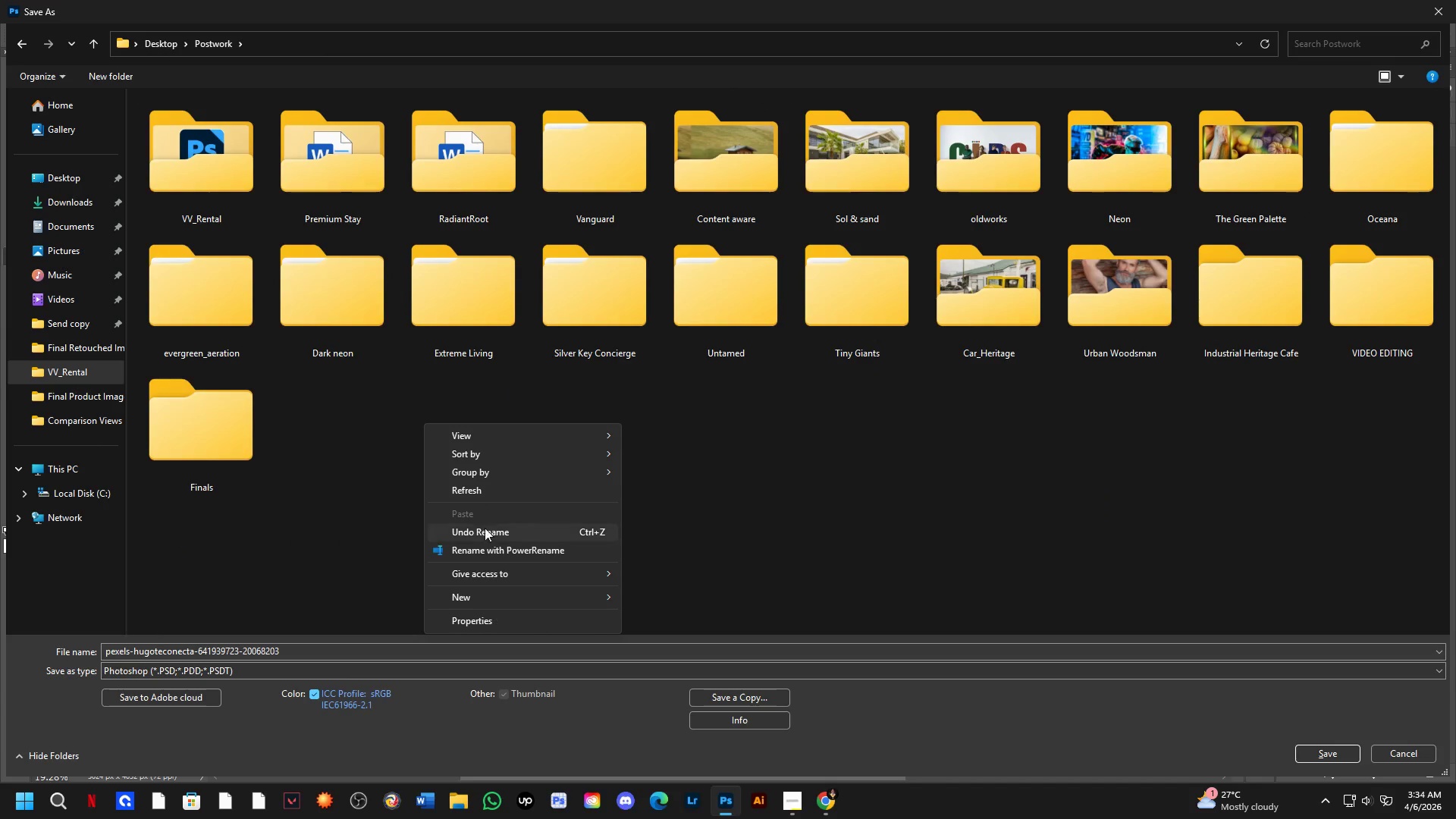 
left_click([484, 592])
 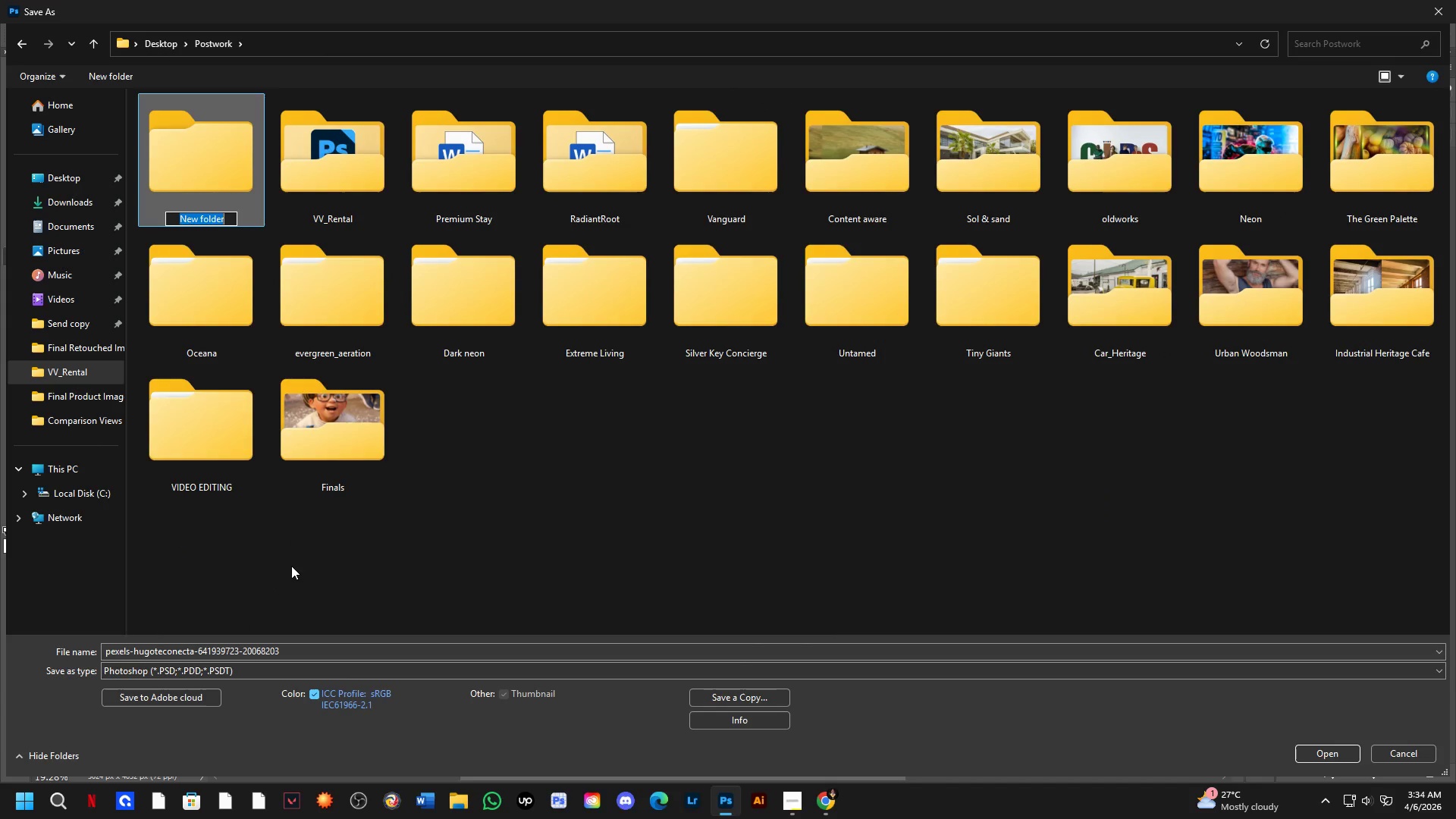 
key(Control+V)
 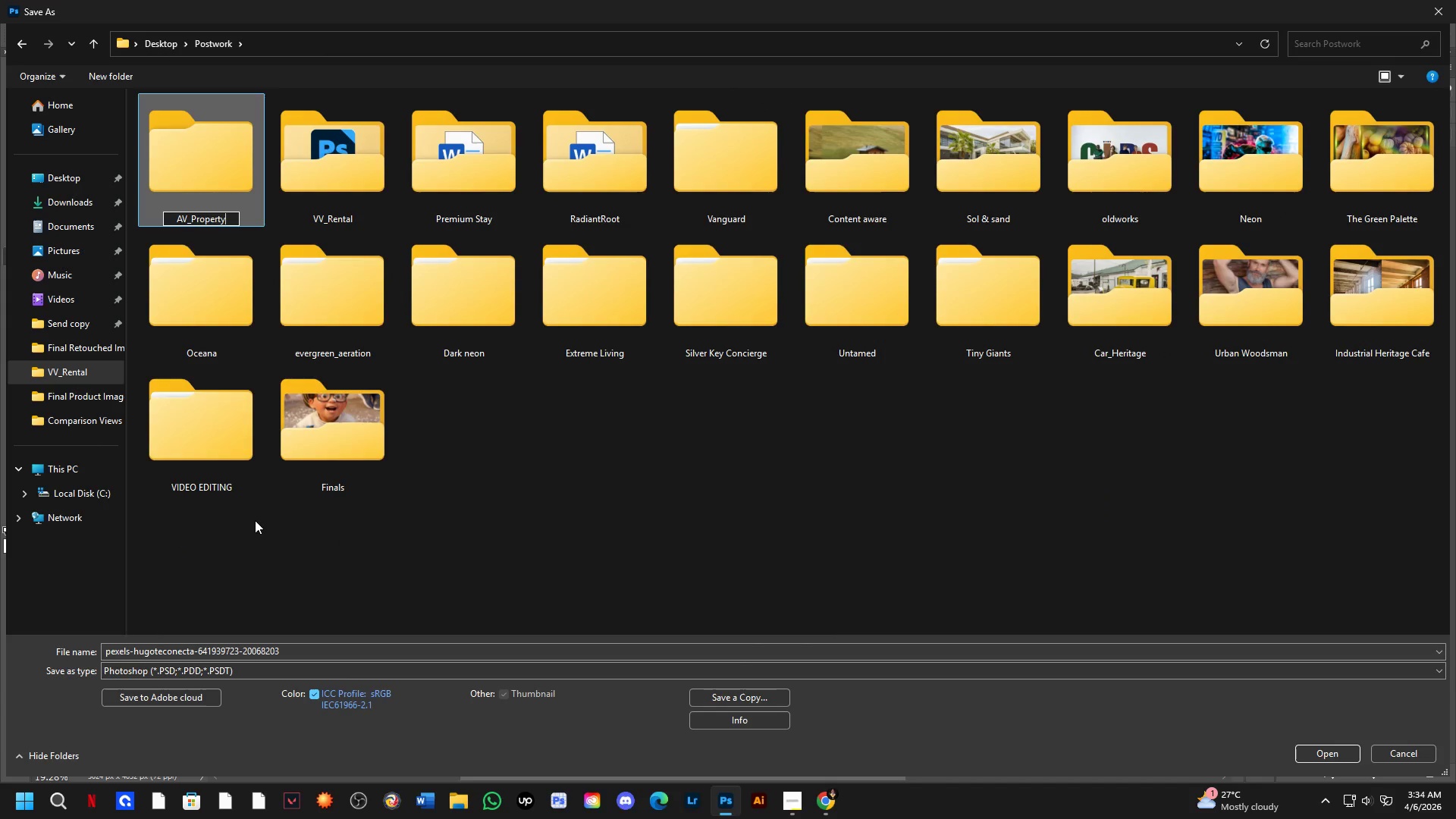 
key(NumpadEnter)
 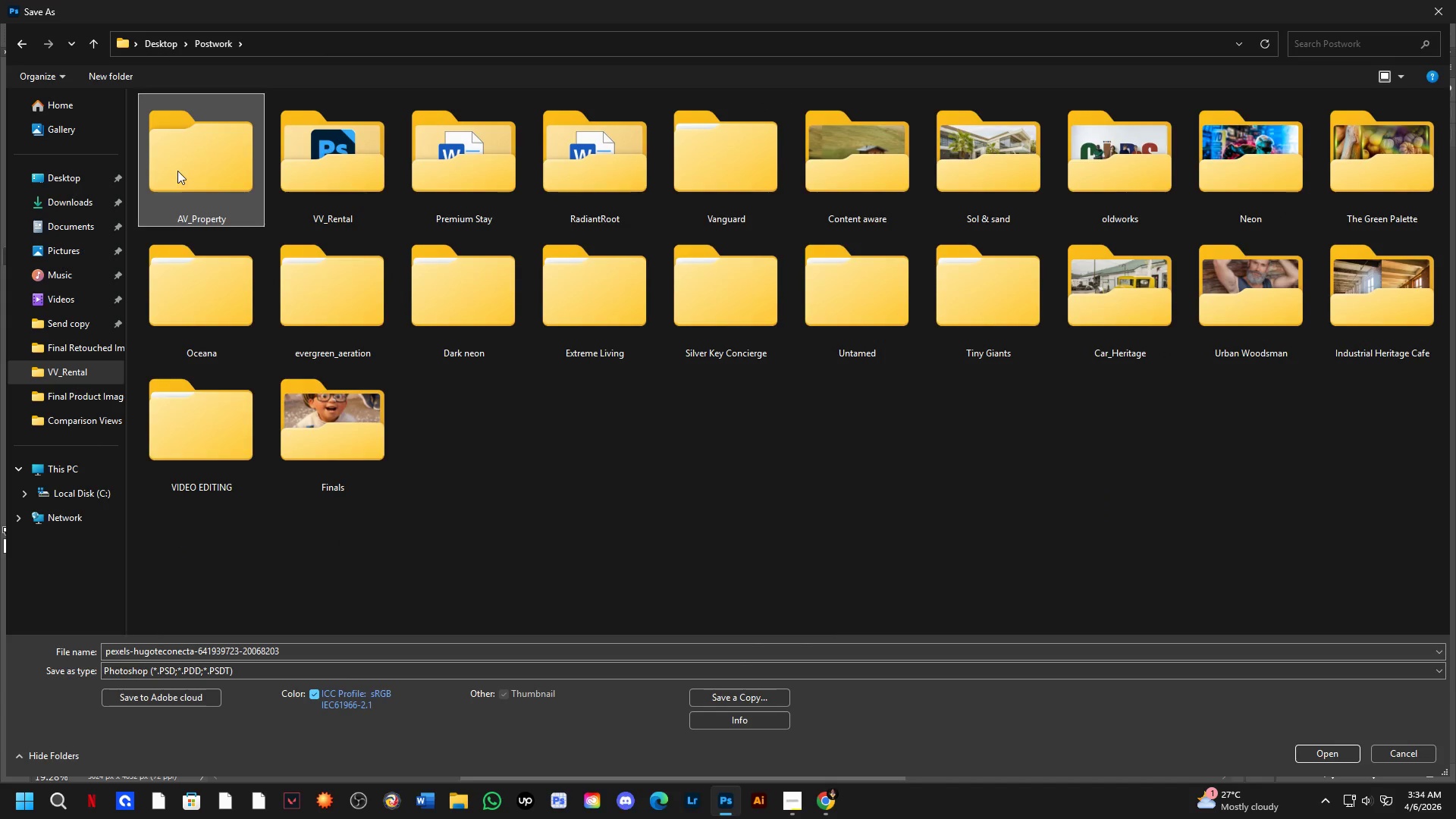 
double_click([177, 171])
 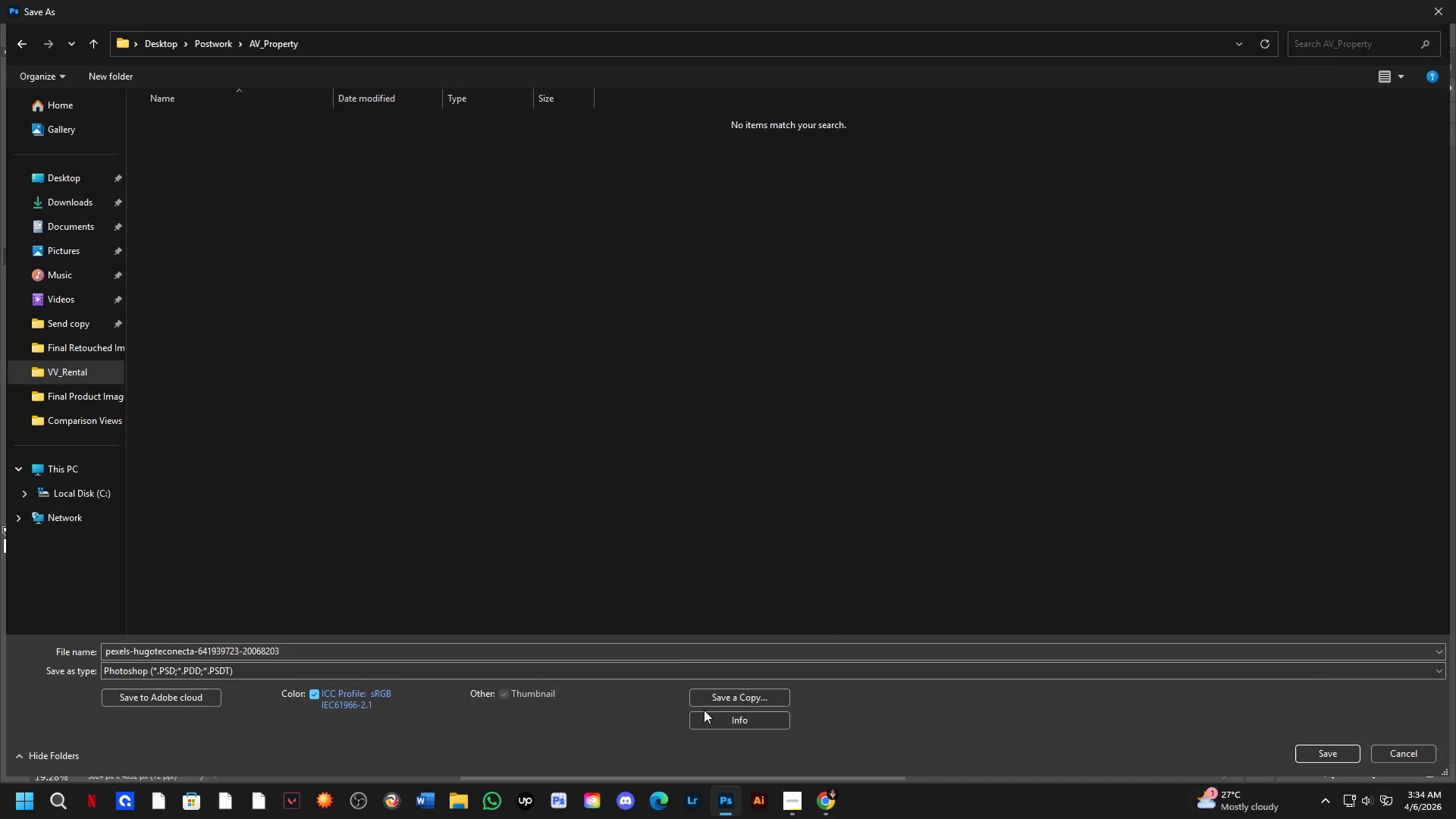 
left_click([663, 648])
 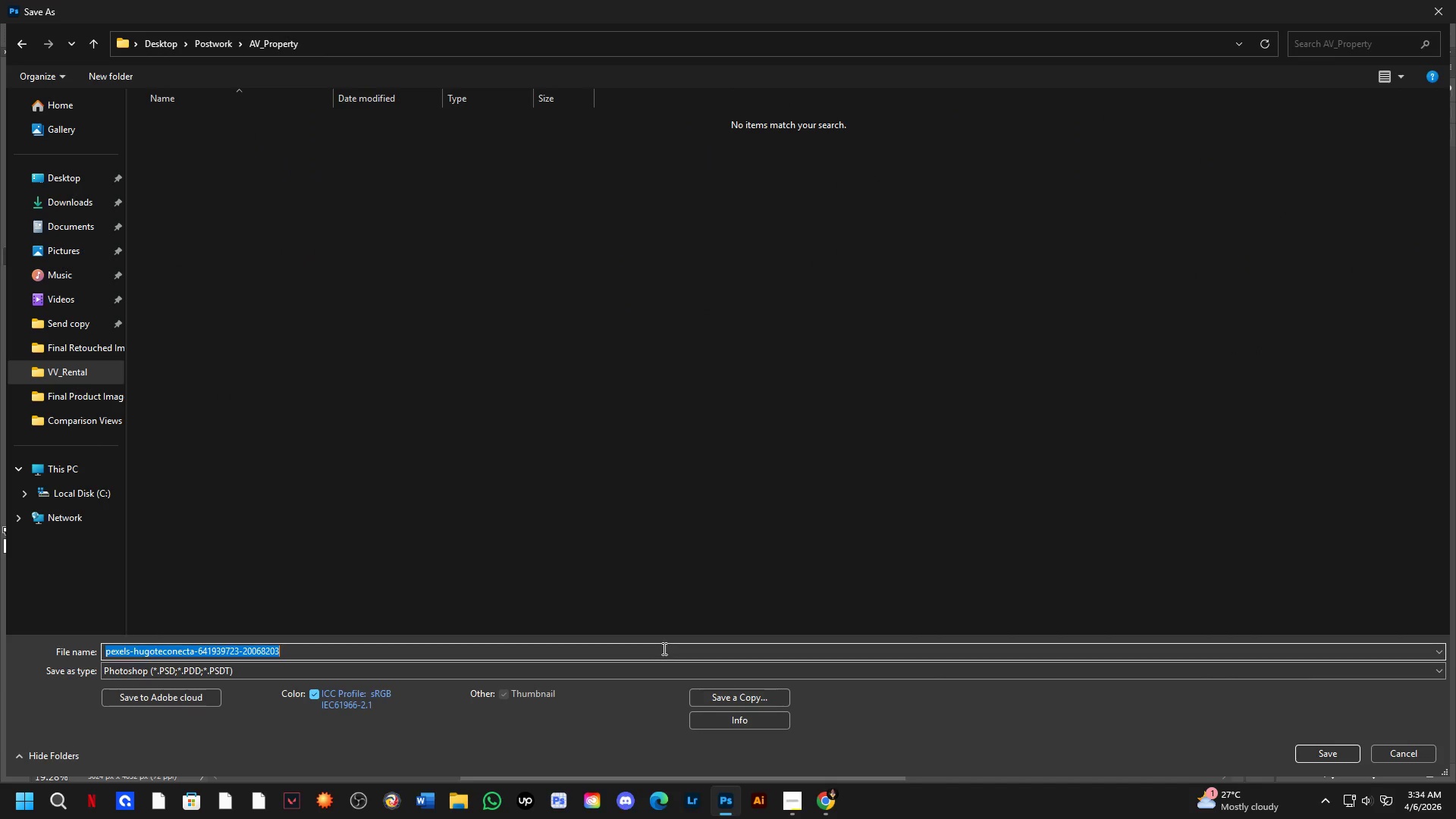 
key(Control+C)
 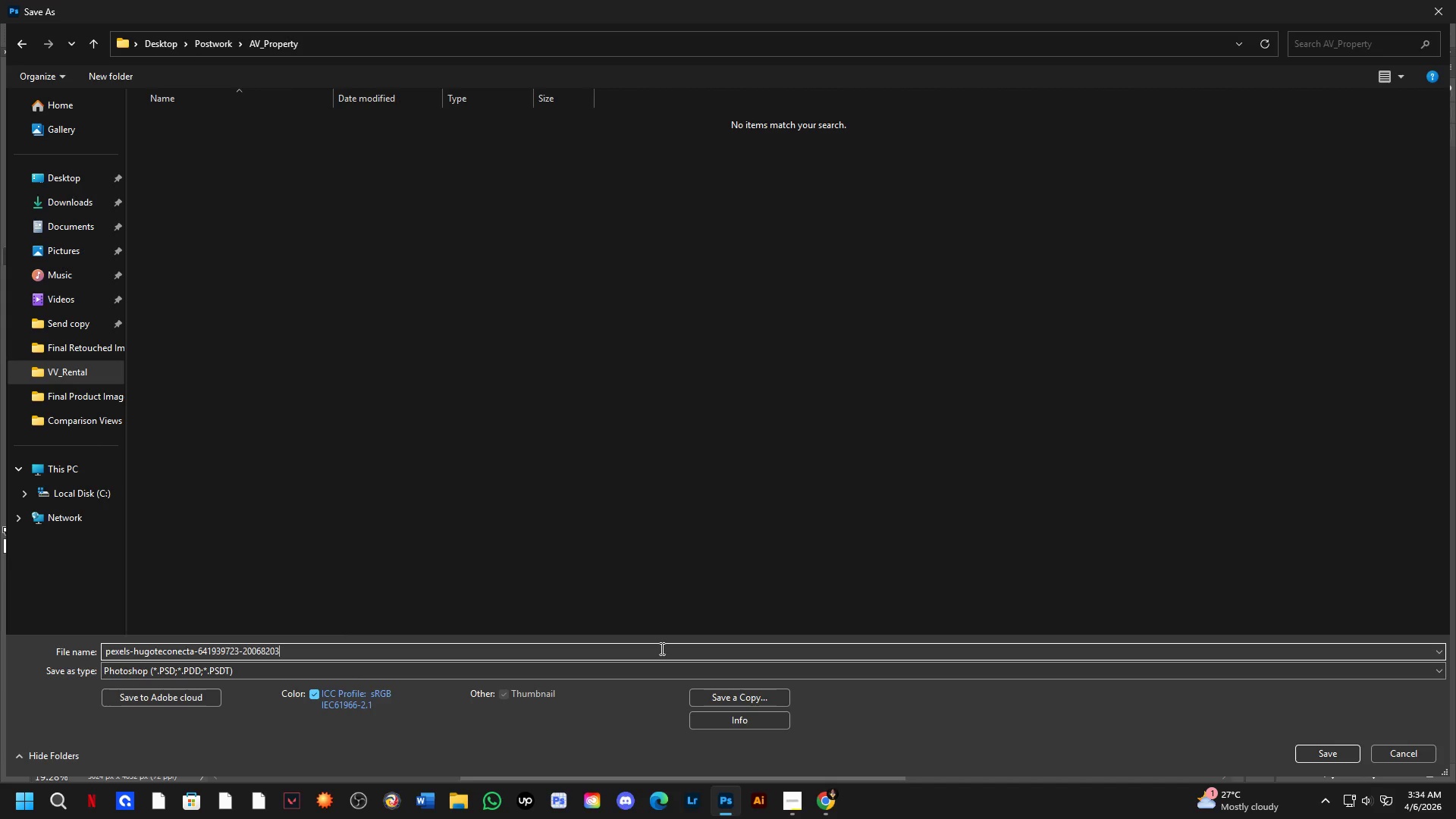 
key(Control+V)
 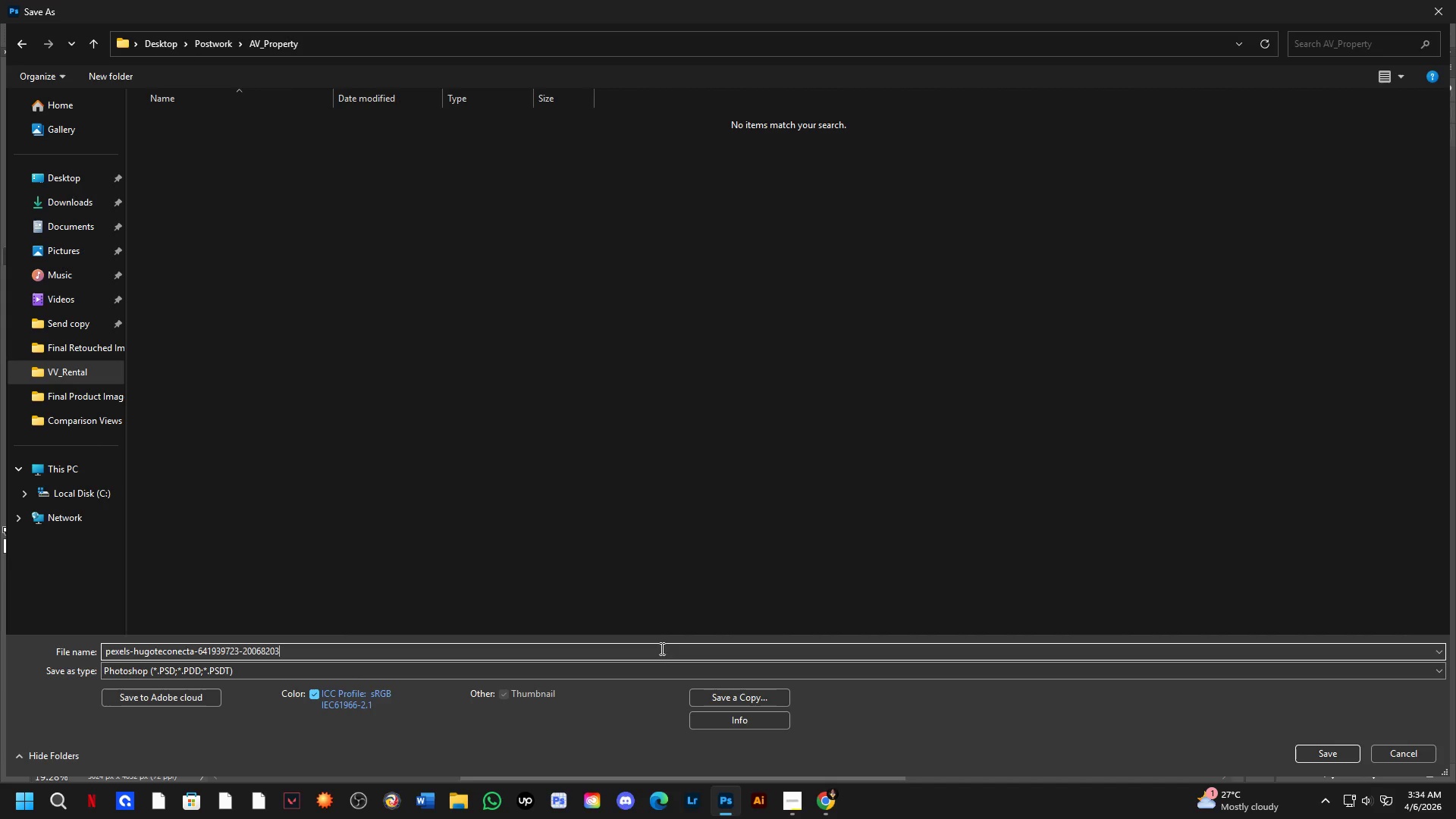 
key(Control+ControlLeft)
 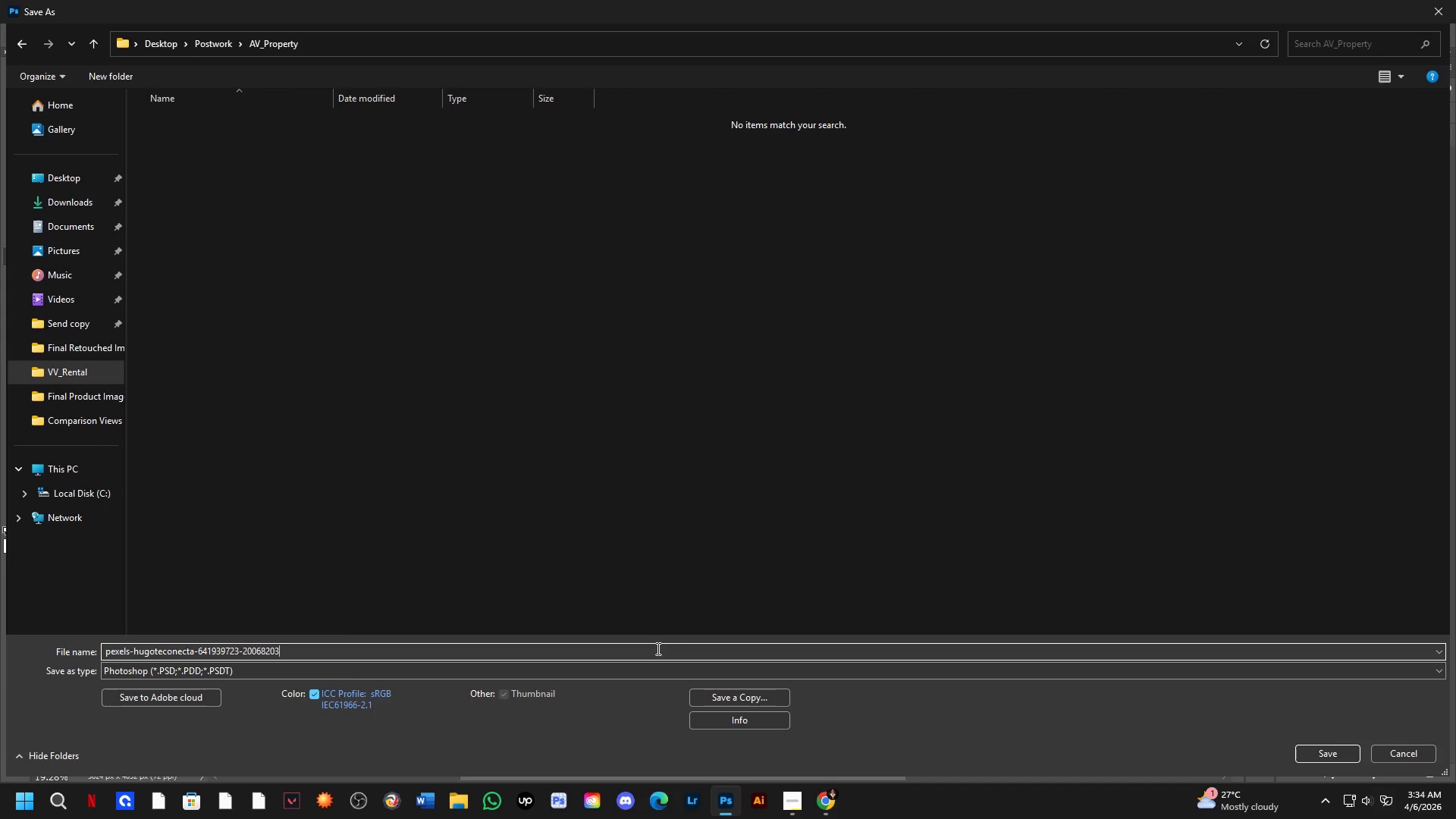 
key(Control+C)
 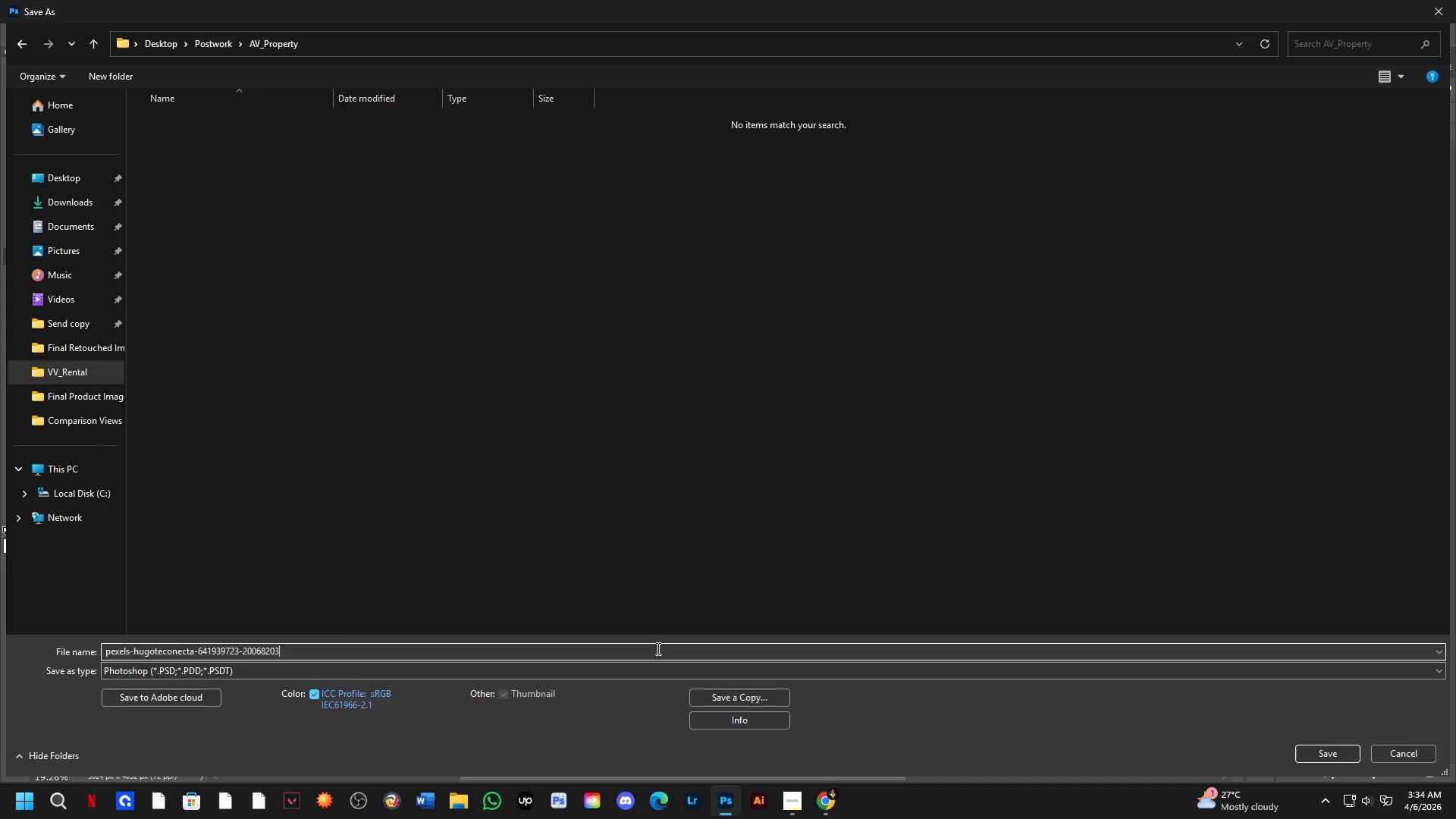 
double_click([657, 648])
 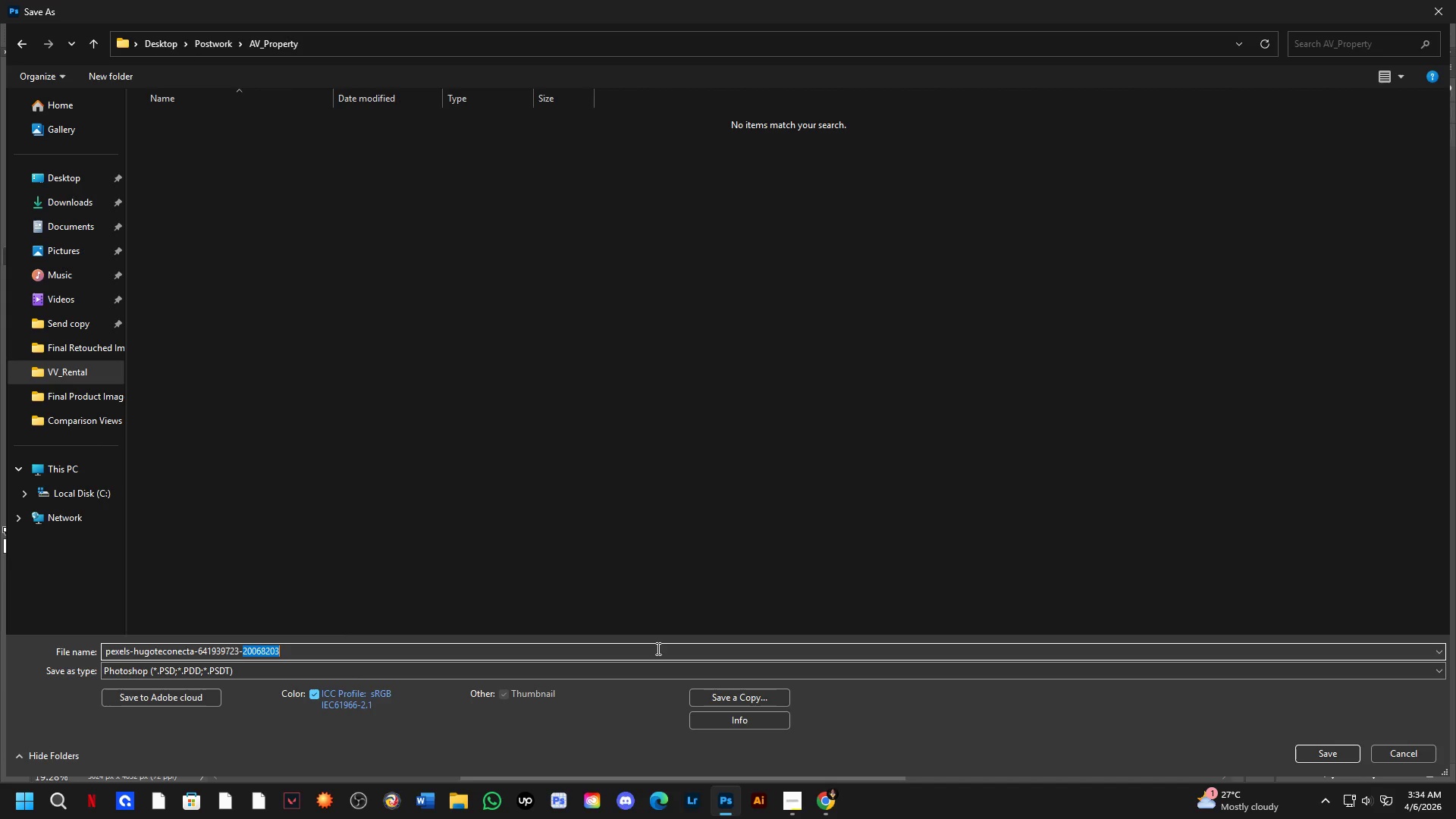 
key(Control+A)
 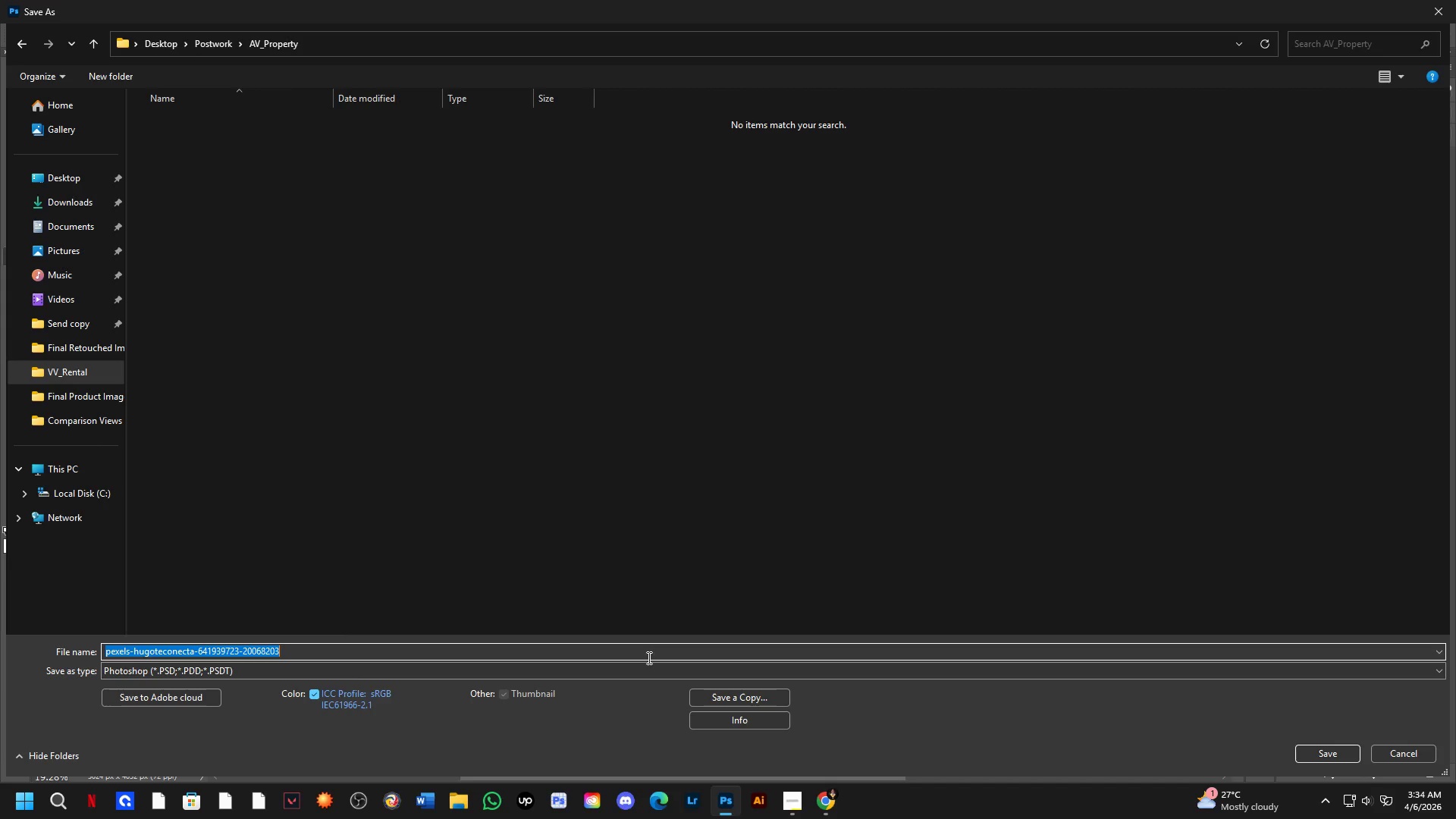 
key(Alt+AltLeft)
 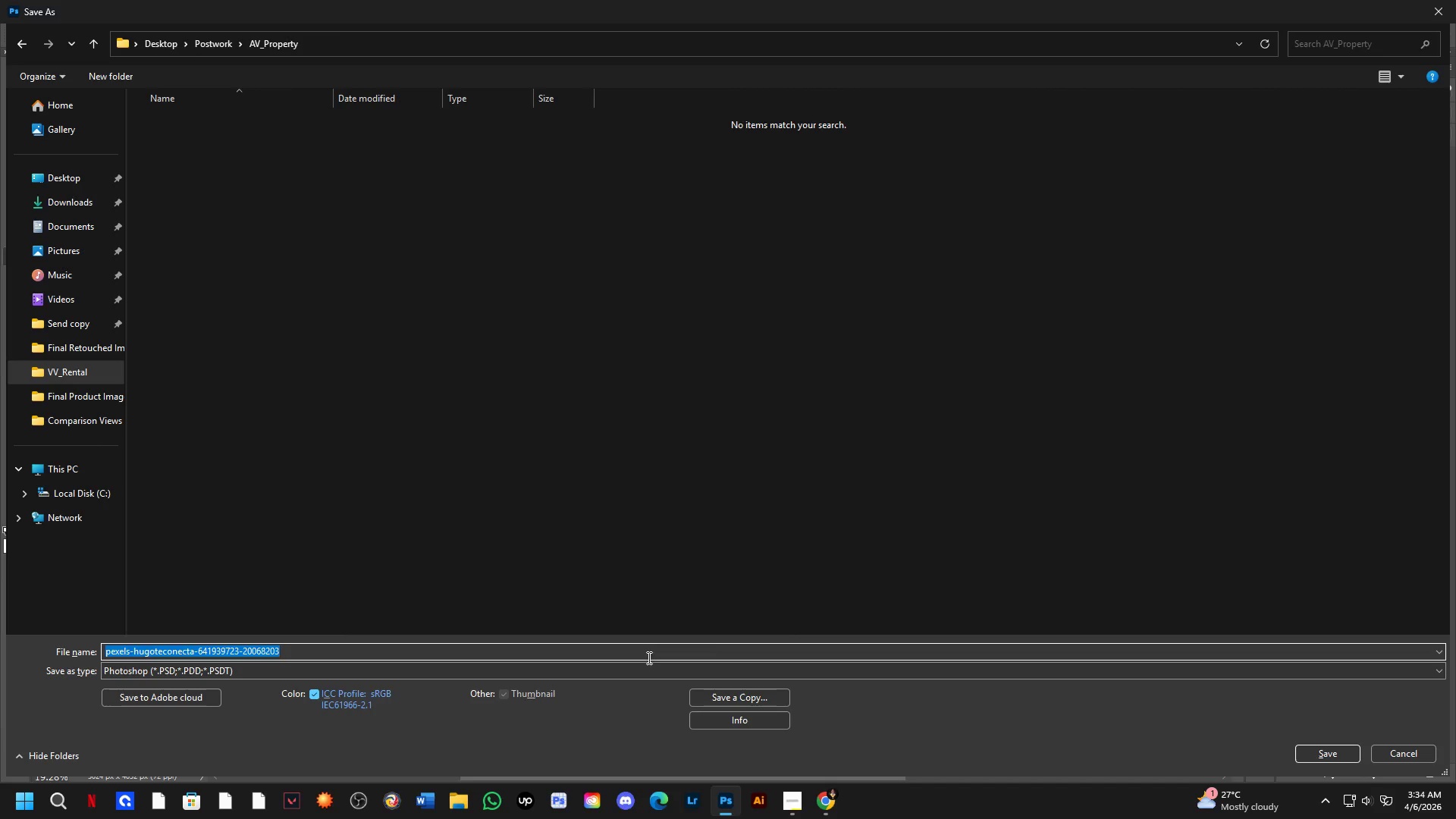 
key(Alt+Tab)
 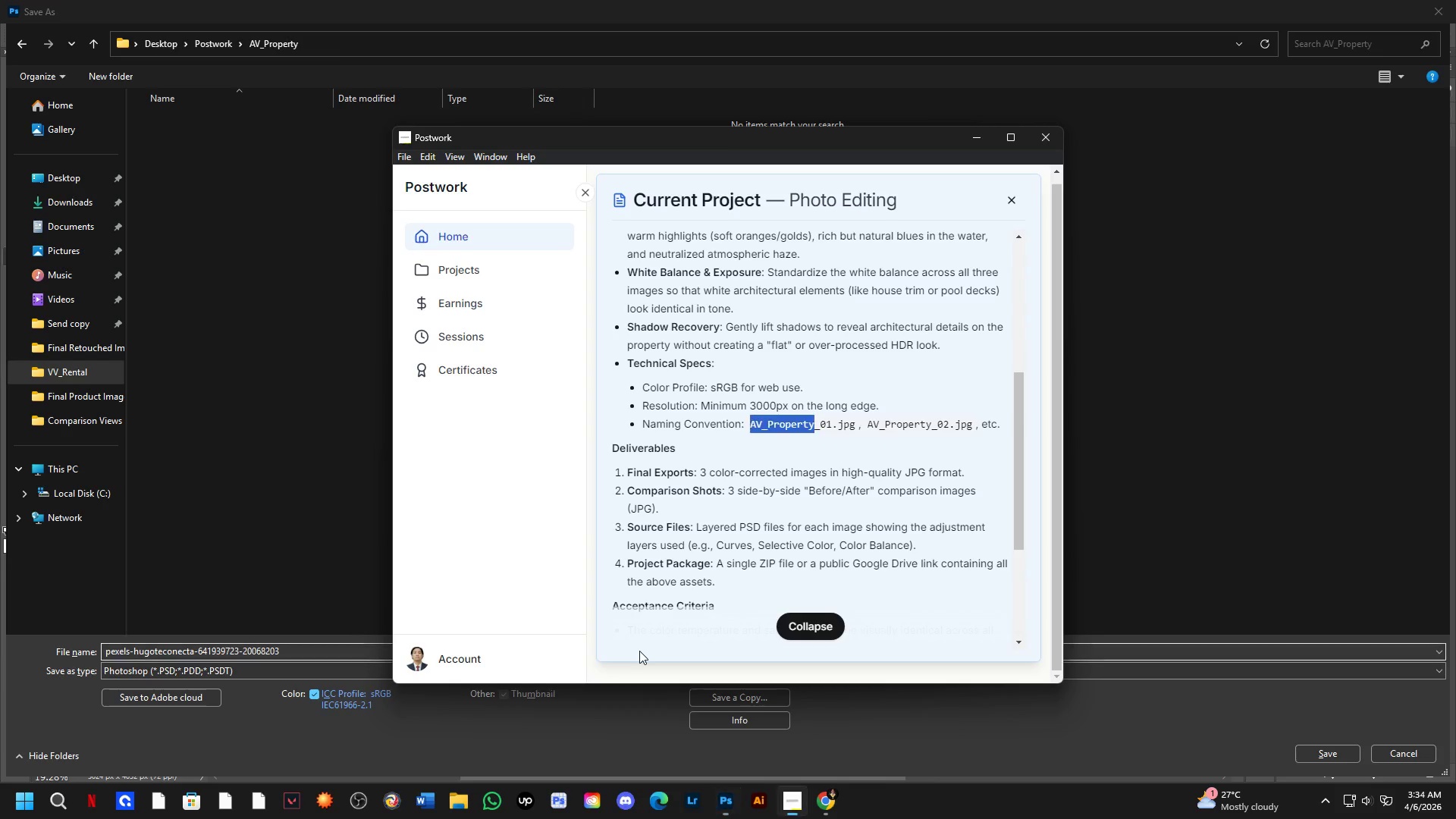 
key(Control+ControlLeft)